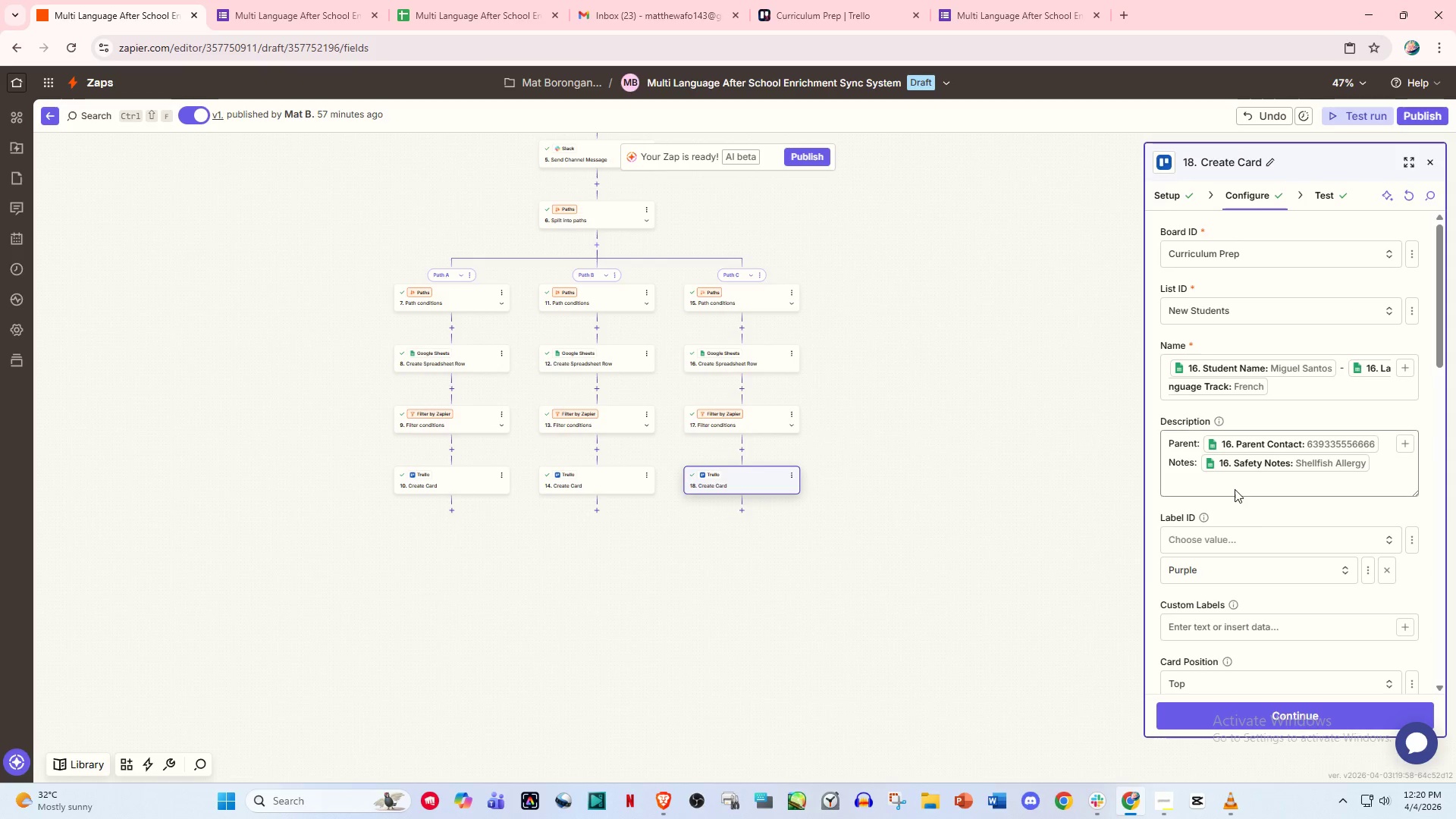 
left_click([1171, 457])
 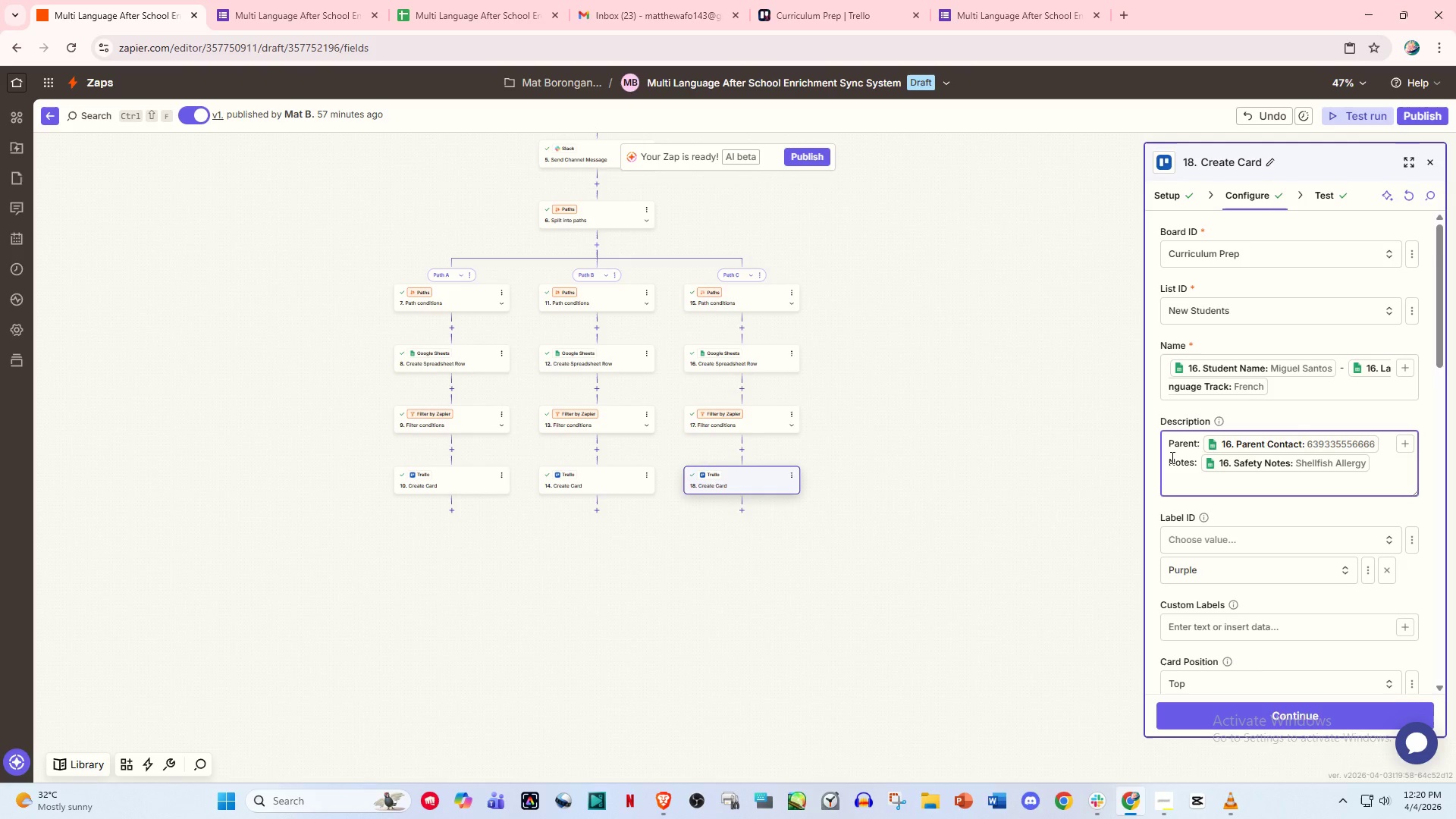 
type(Ar)
key(Backspace)
type(llergy )
 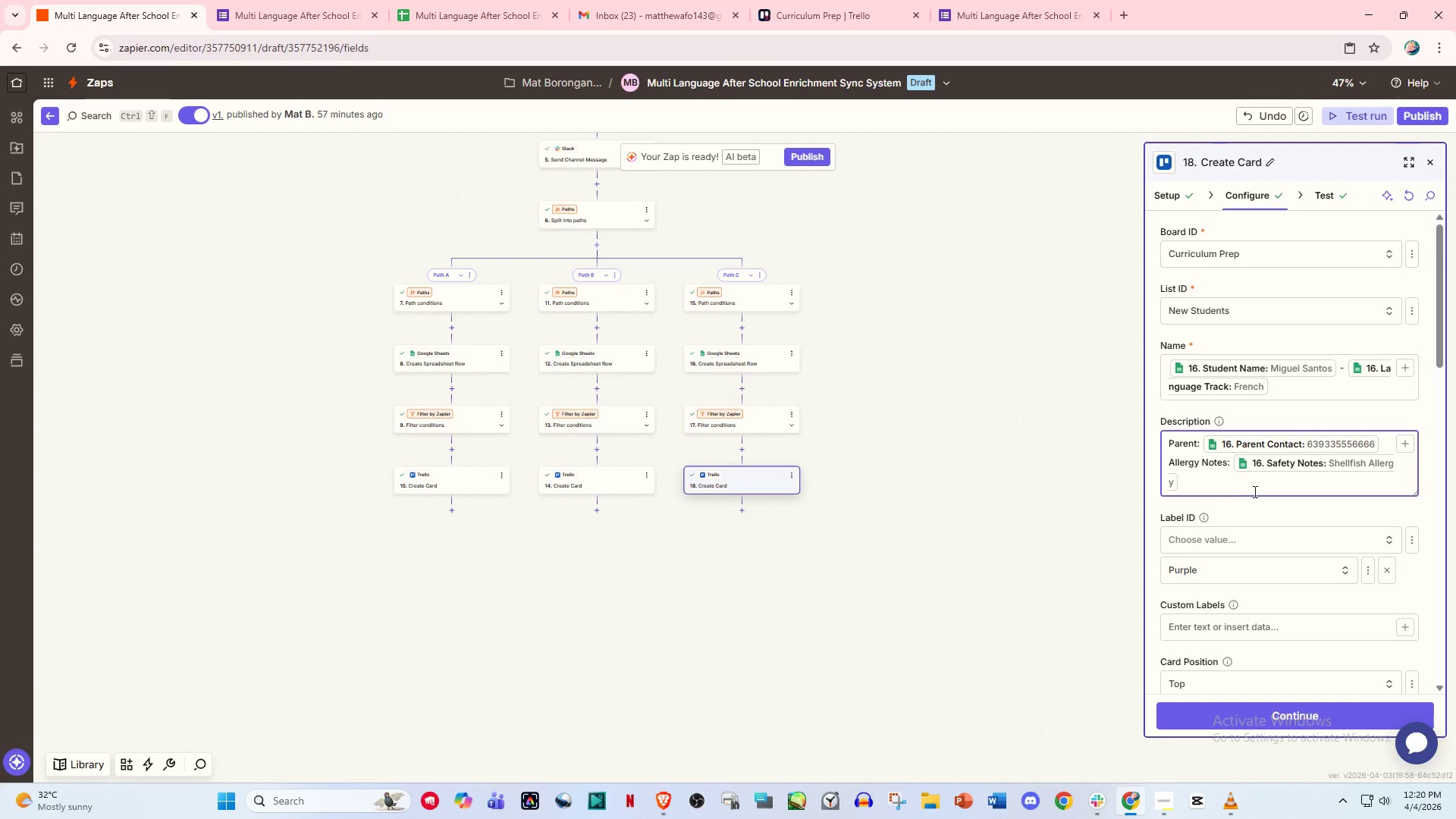 
left_click([1268, 486])
 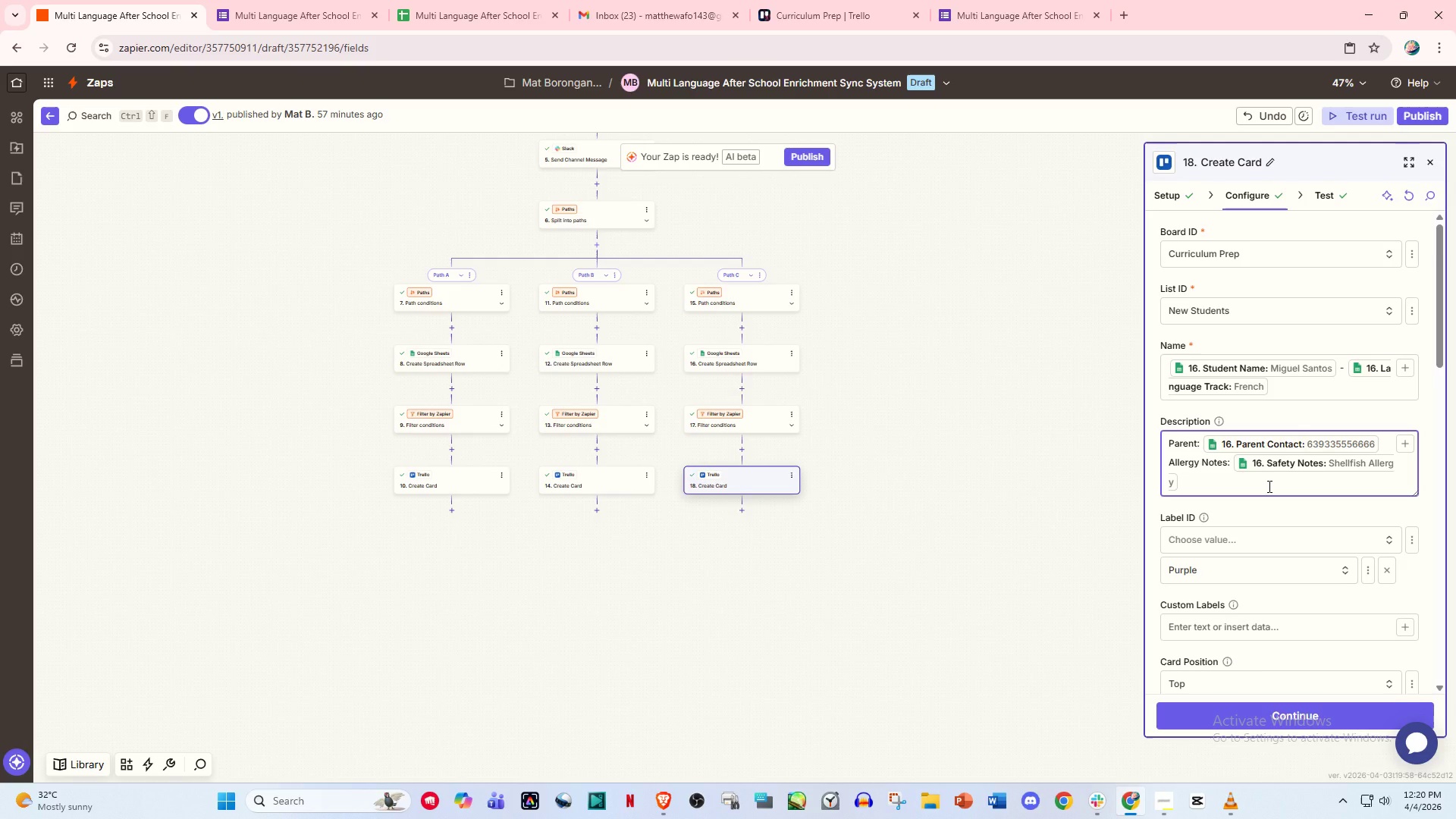 
key(Space)
 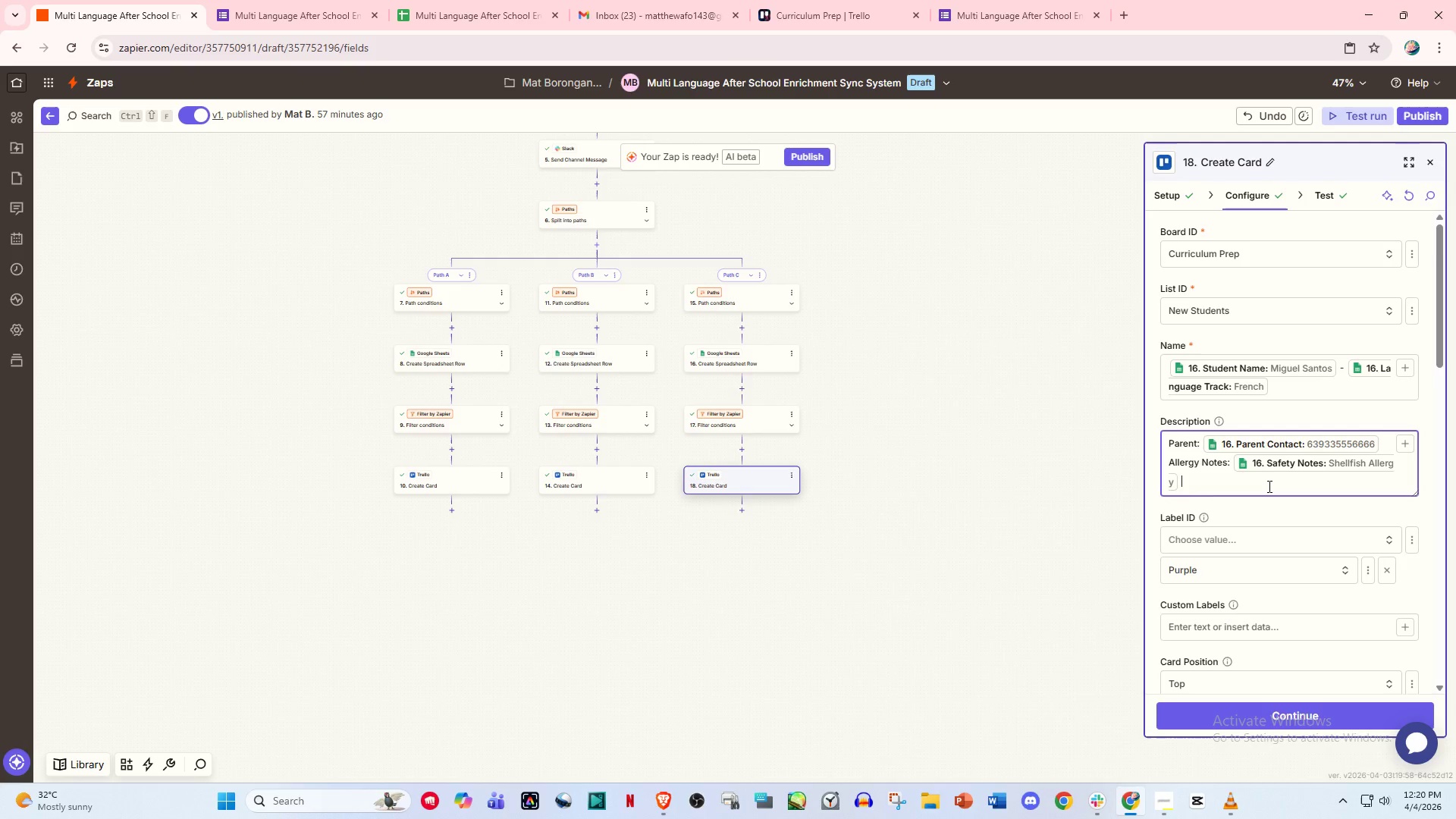 
key(Slash)
 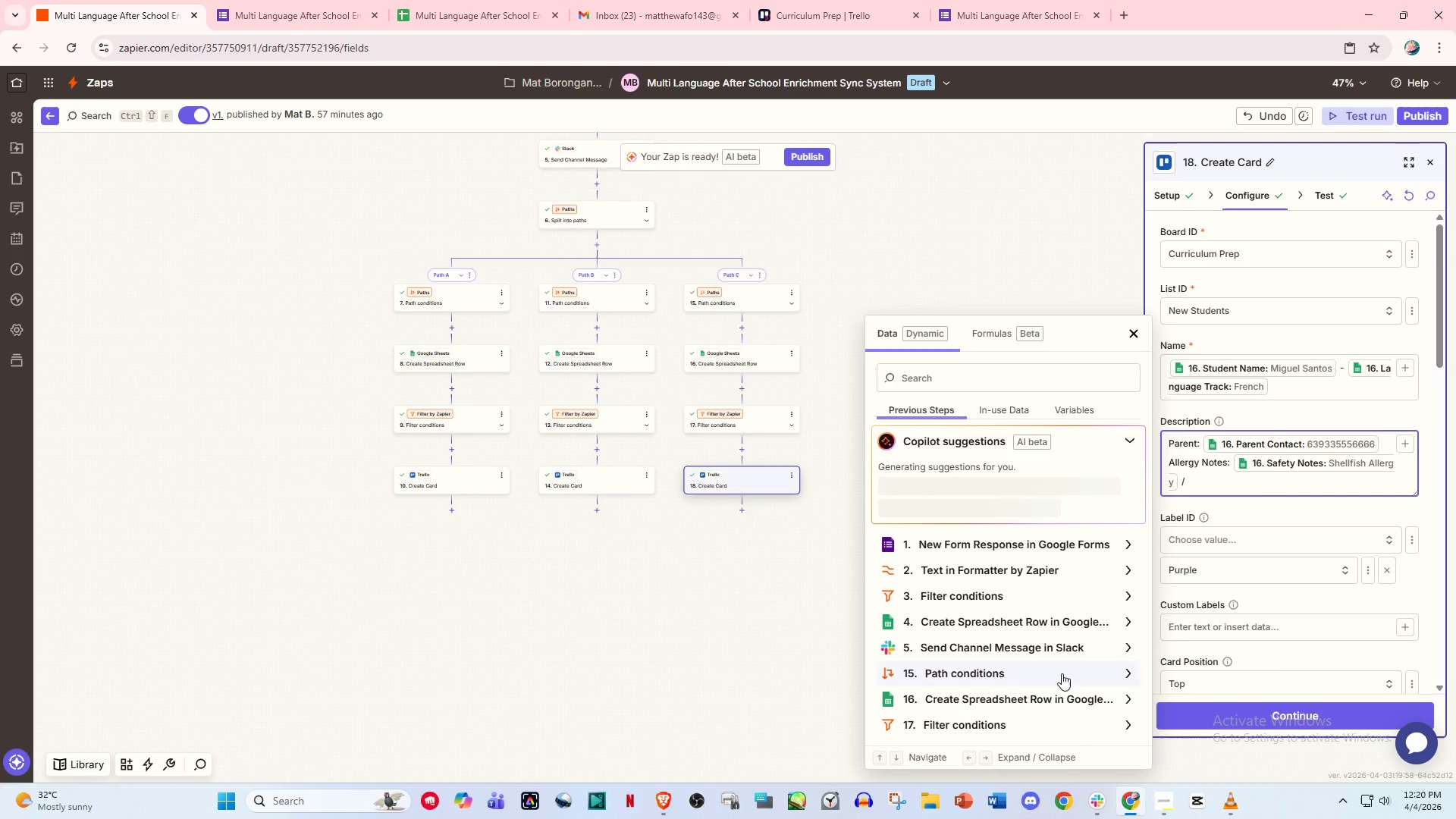 
scroll: coordinate [1030, 698], scroll_direction: down, amount: 3.0
 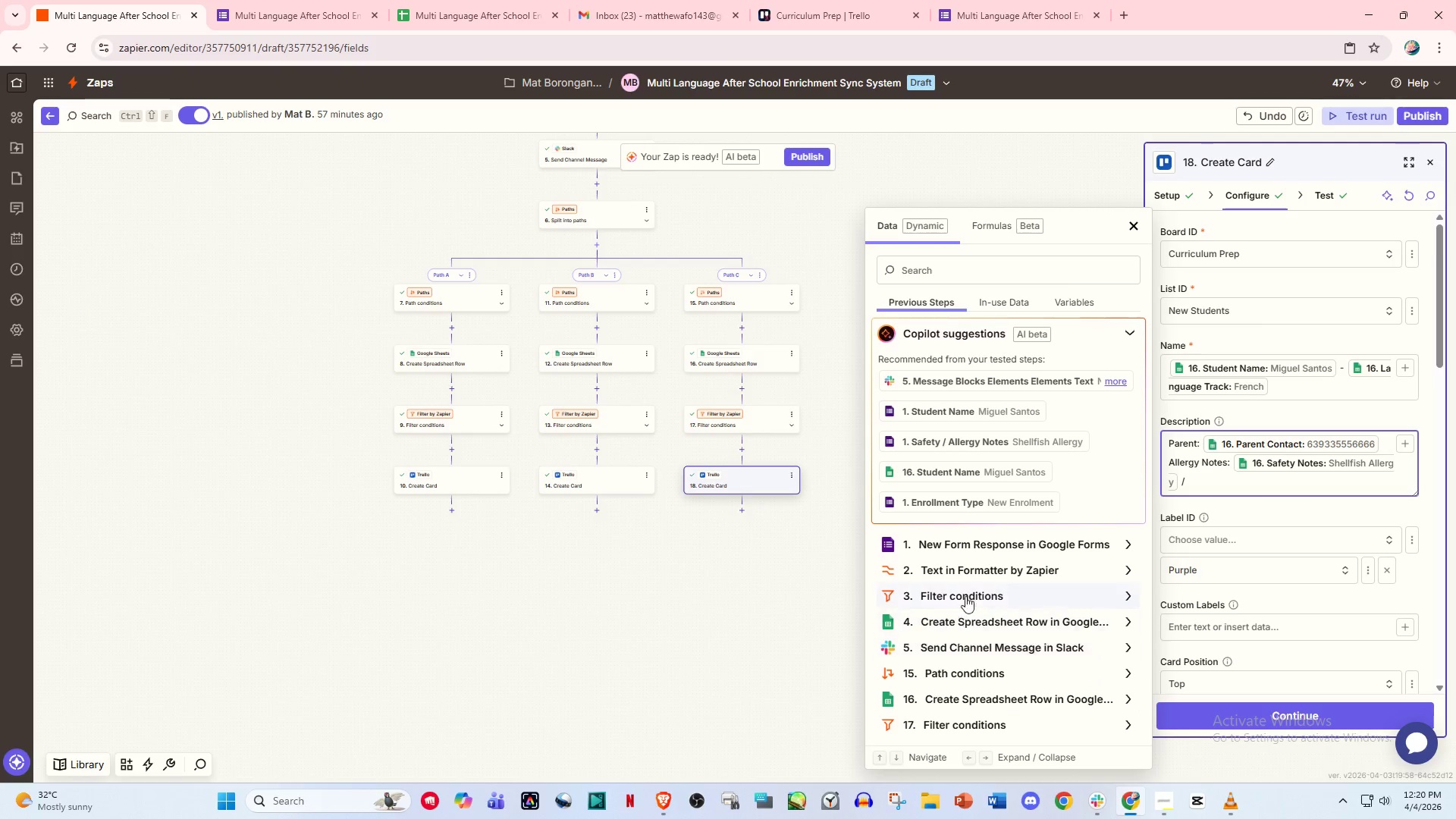 
left_click([981, 566])
 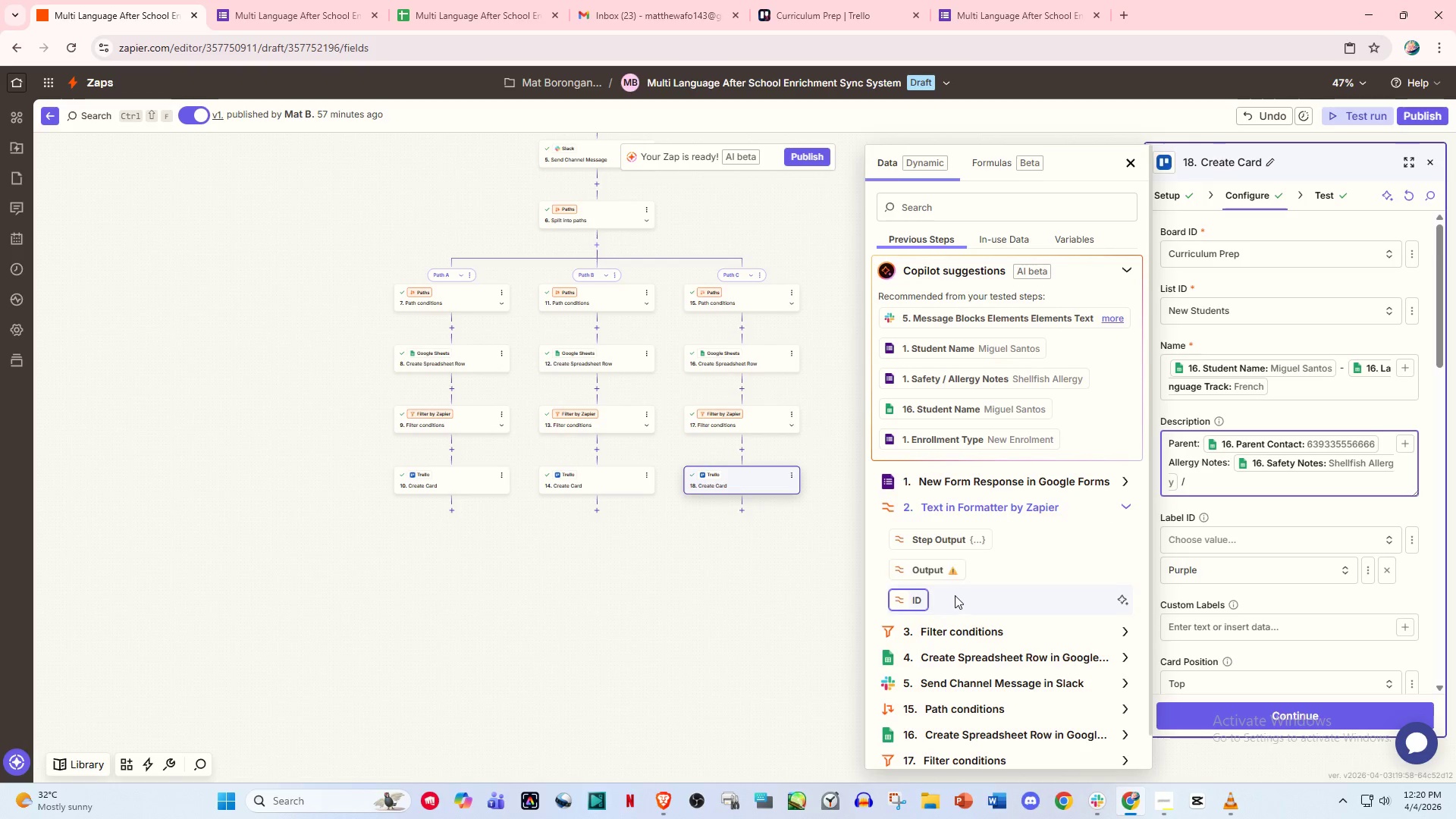 
left_click([930, 563])
 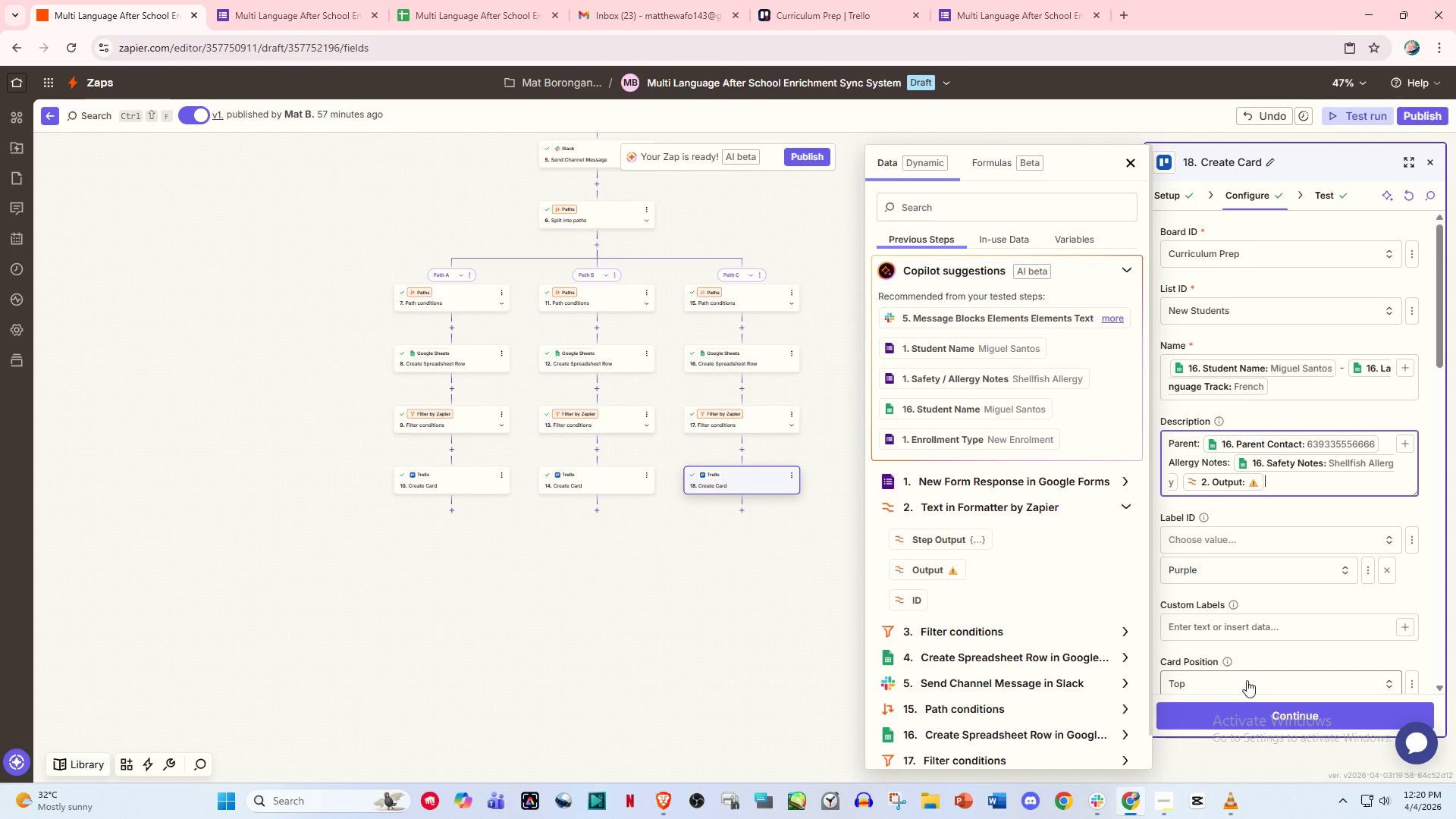 
left_click([1285, 704])
 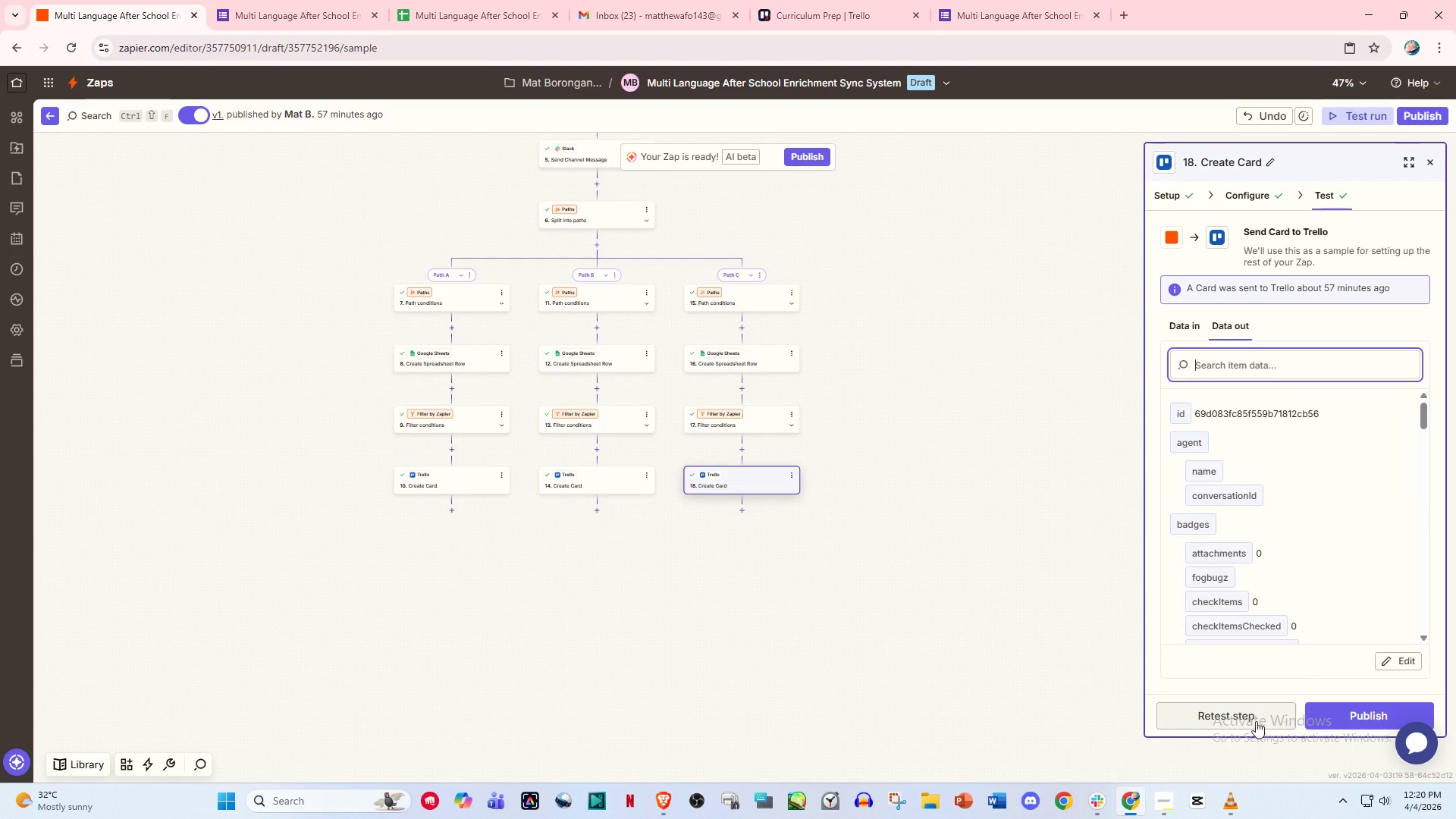 
left_click([1235, 721])
 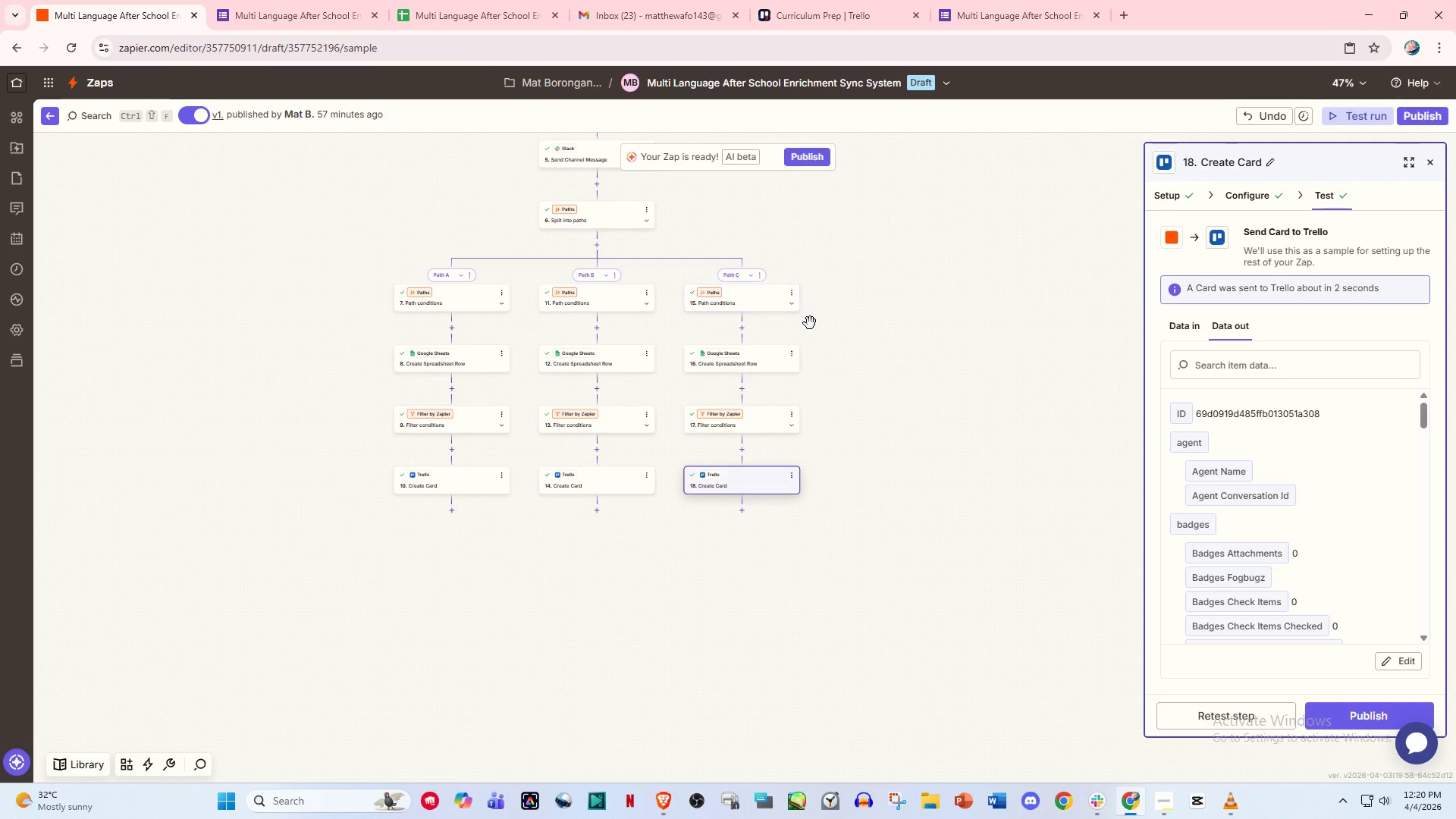 
scroll: coordinate [890, 528], scroll_direction: up, amount: 1.0
 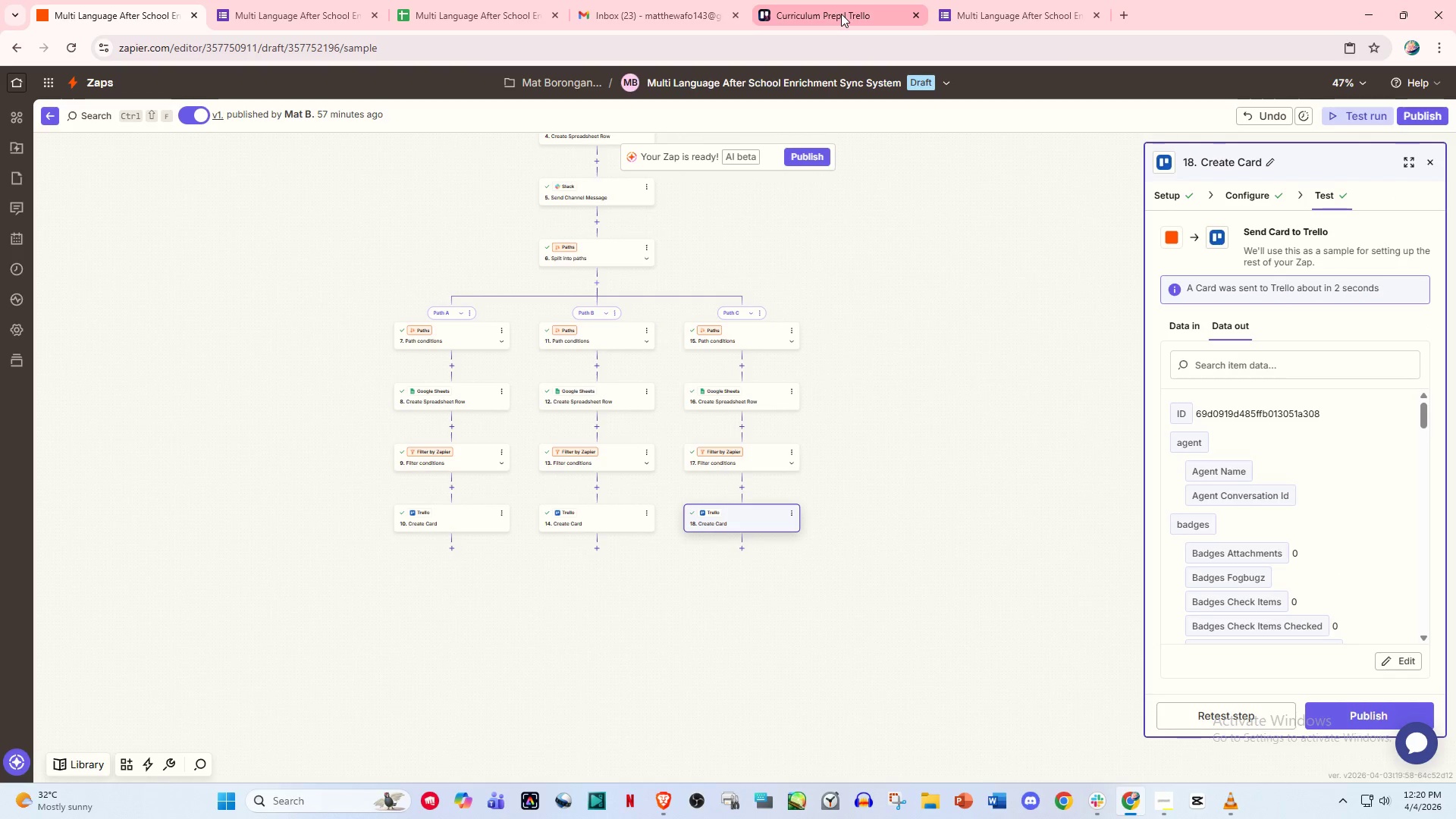 
left_click([841, 14])
 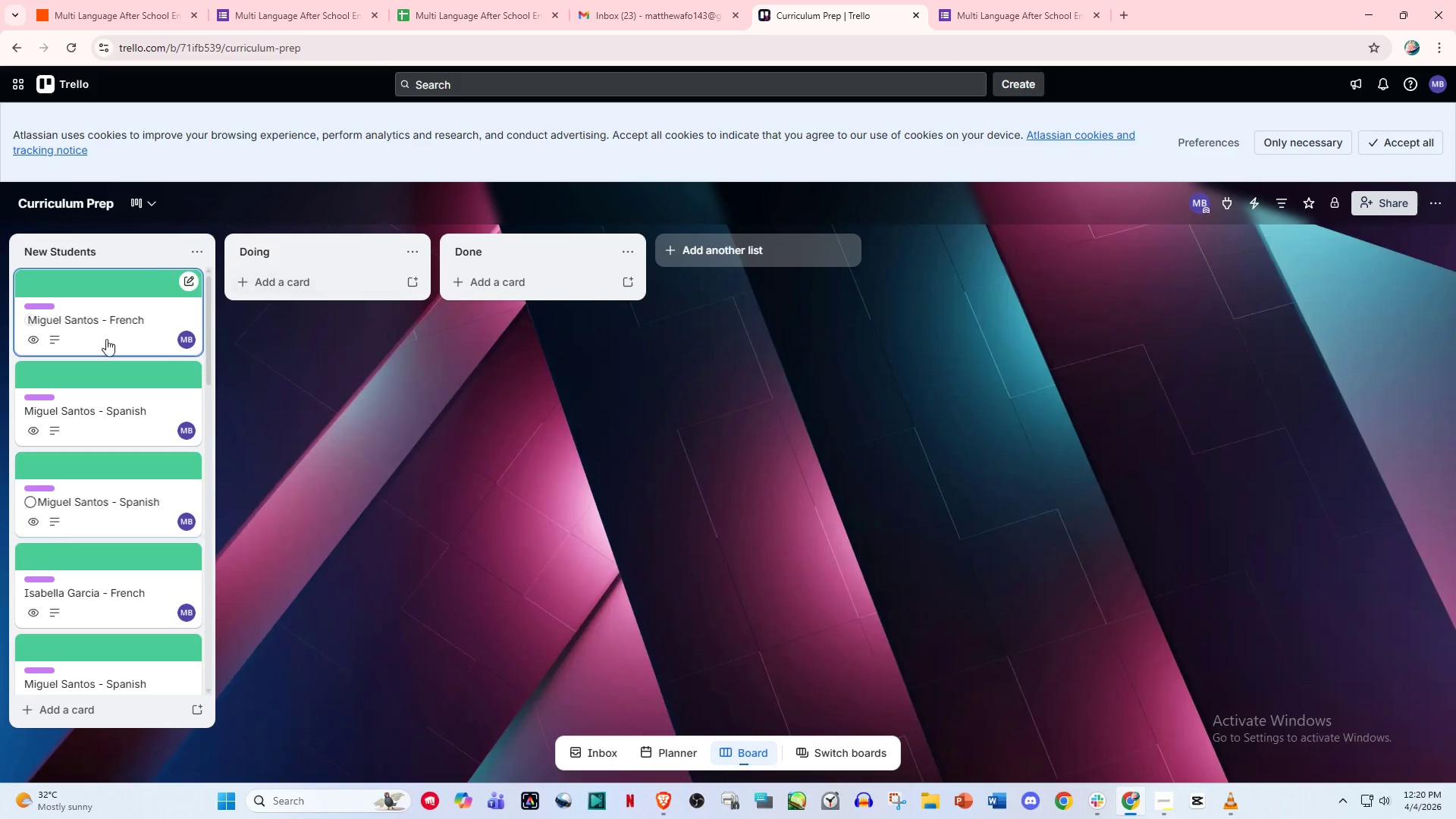 
left_click([90, 328])
 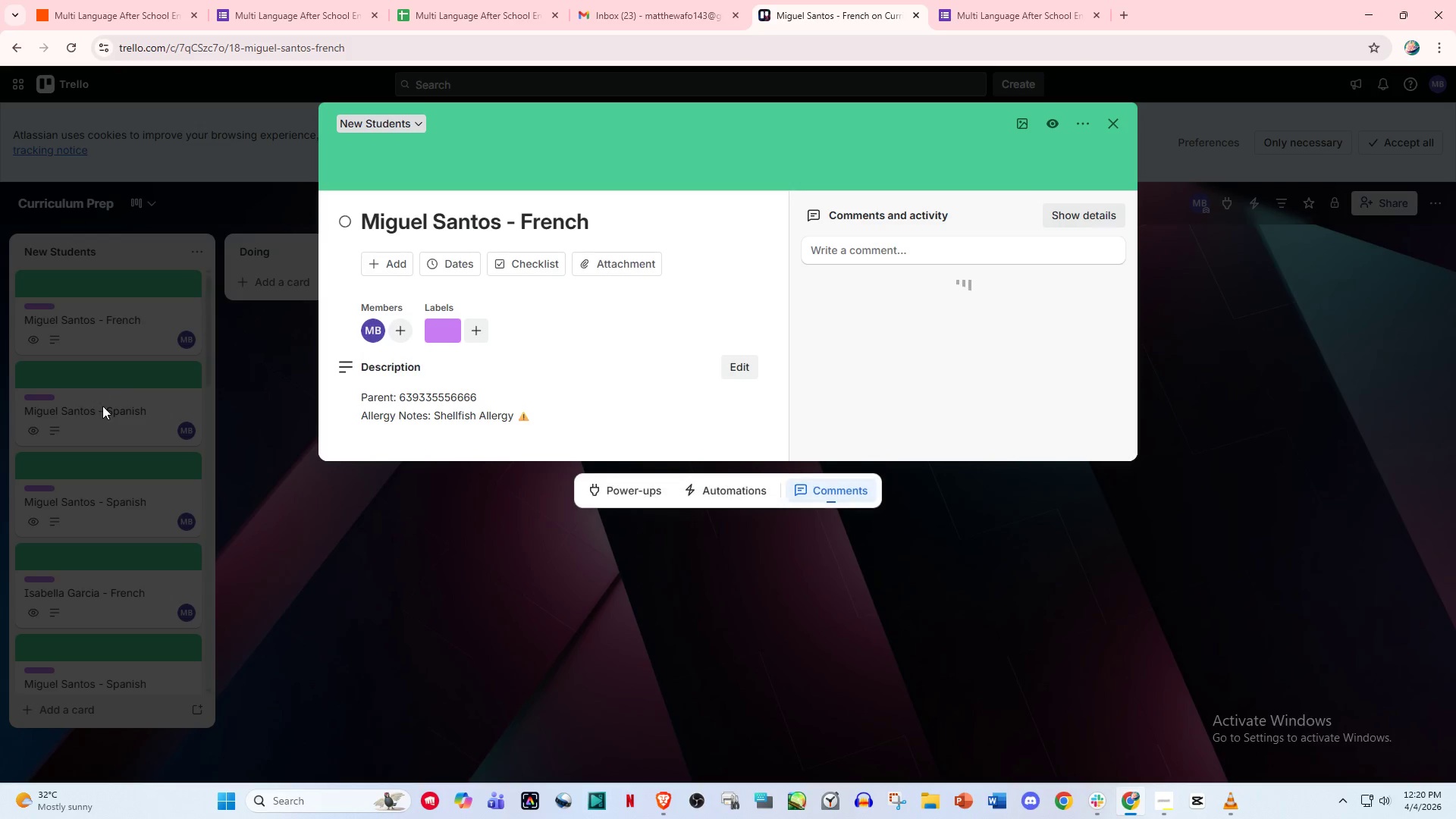 
left_click([105, 425])
 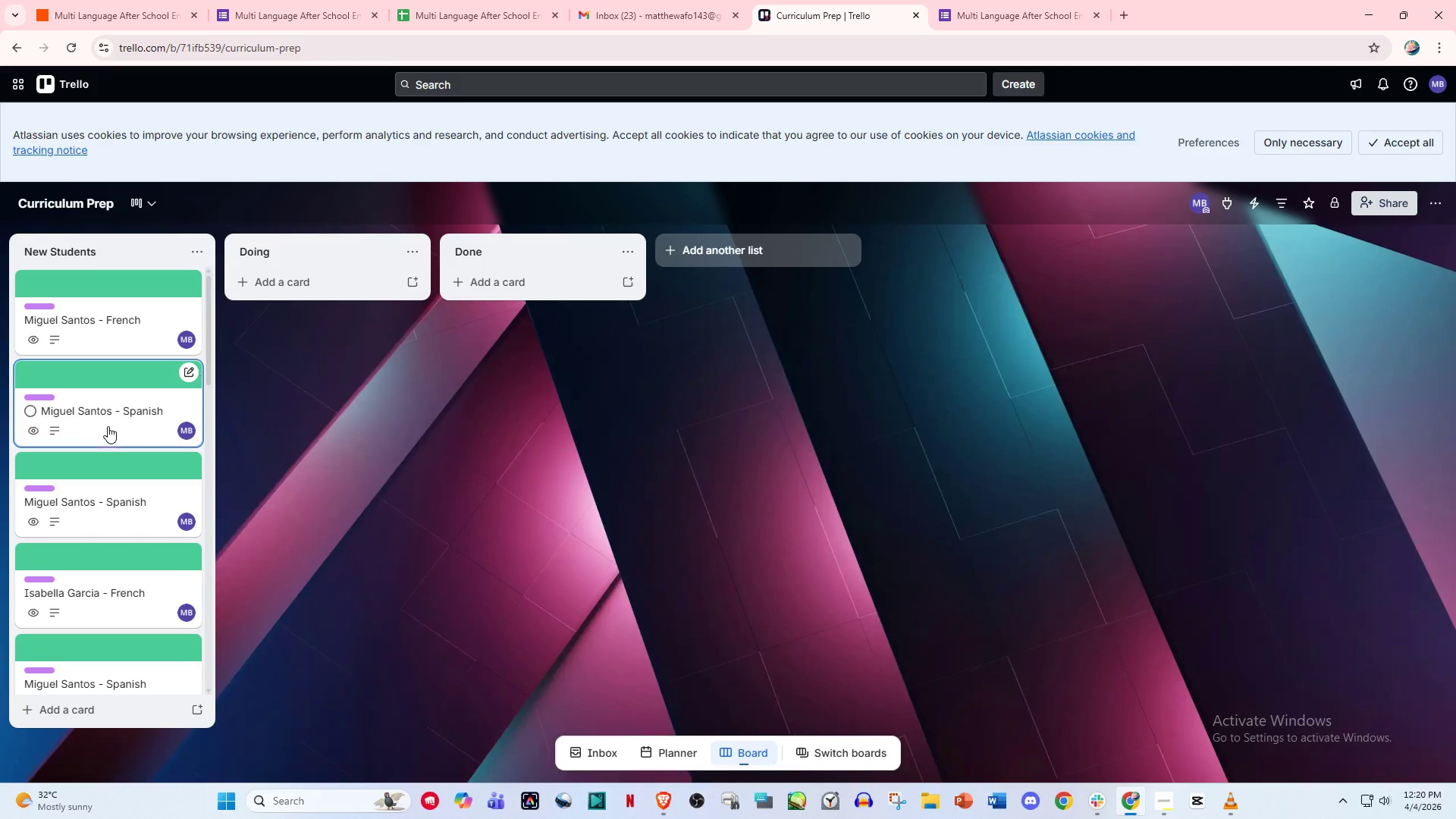 
left_click([111, 424])
 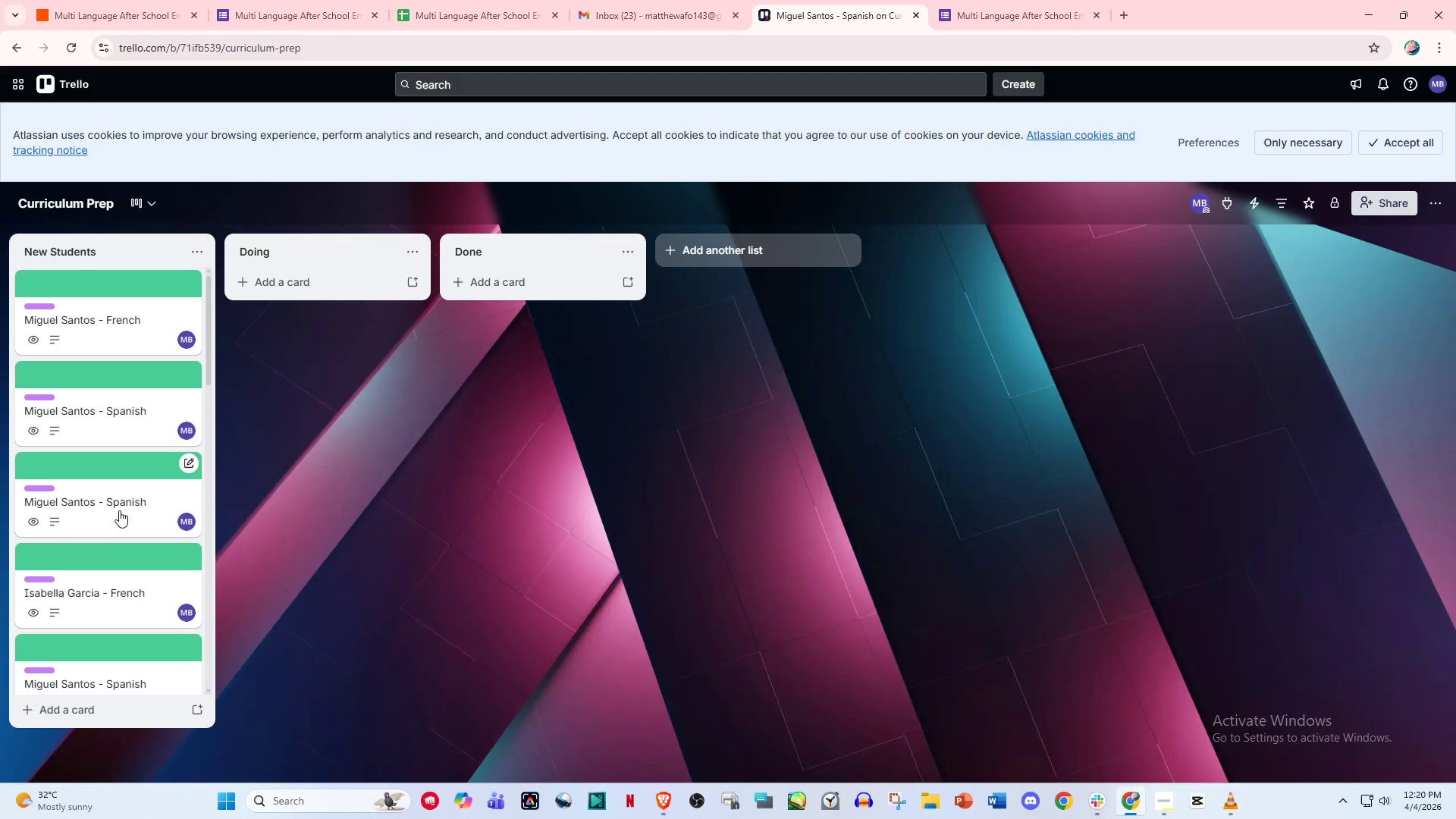 
double_click([127, 490])
 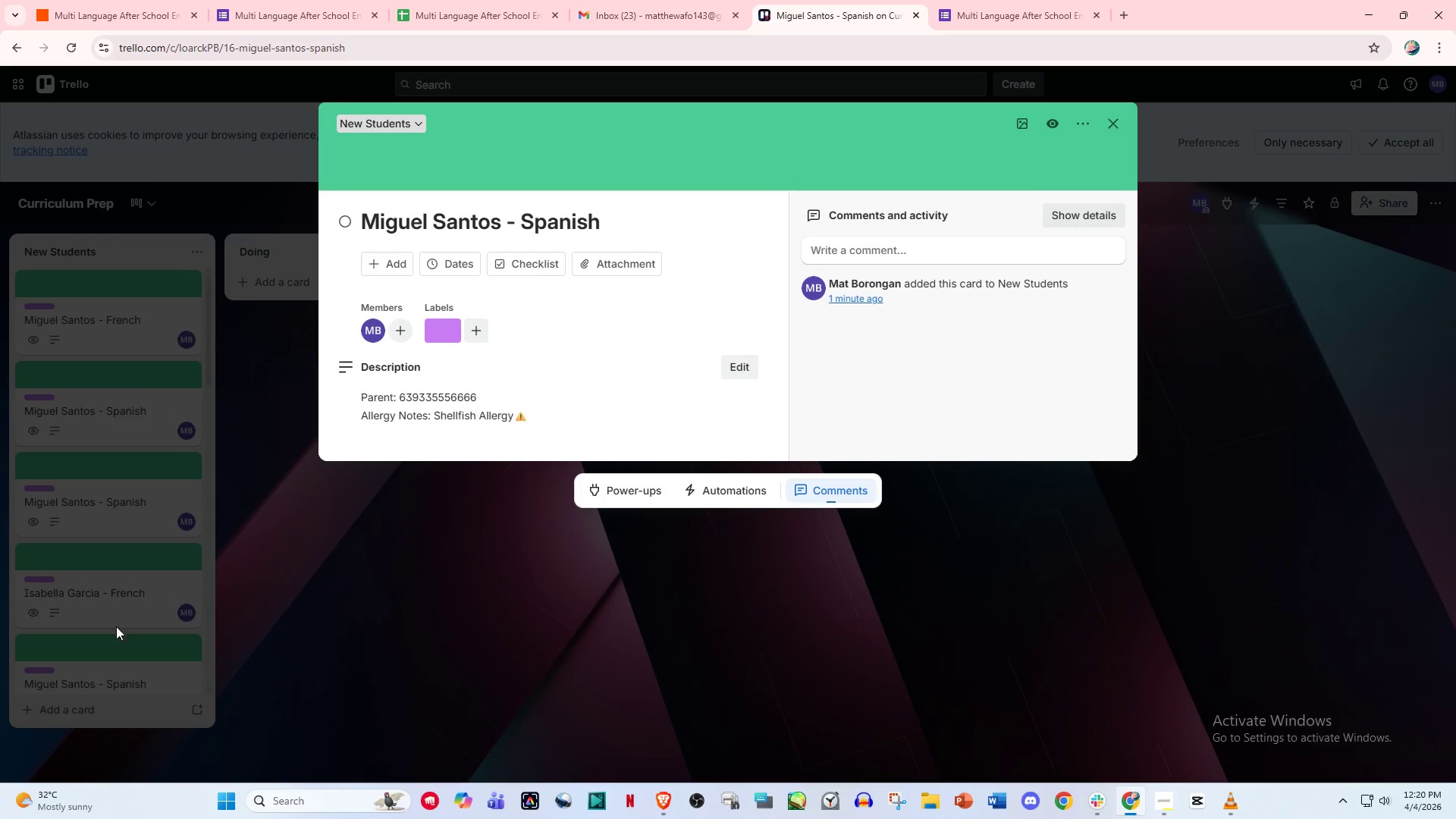 
double_click([121, 617])
 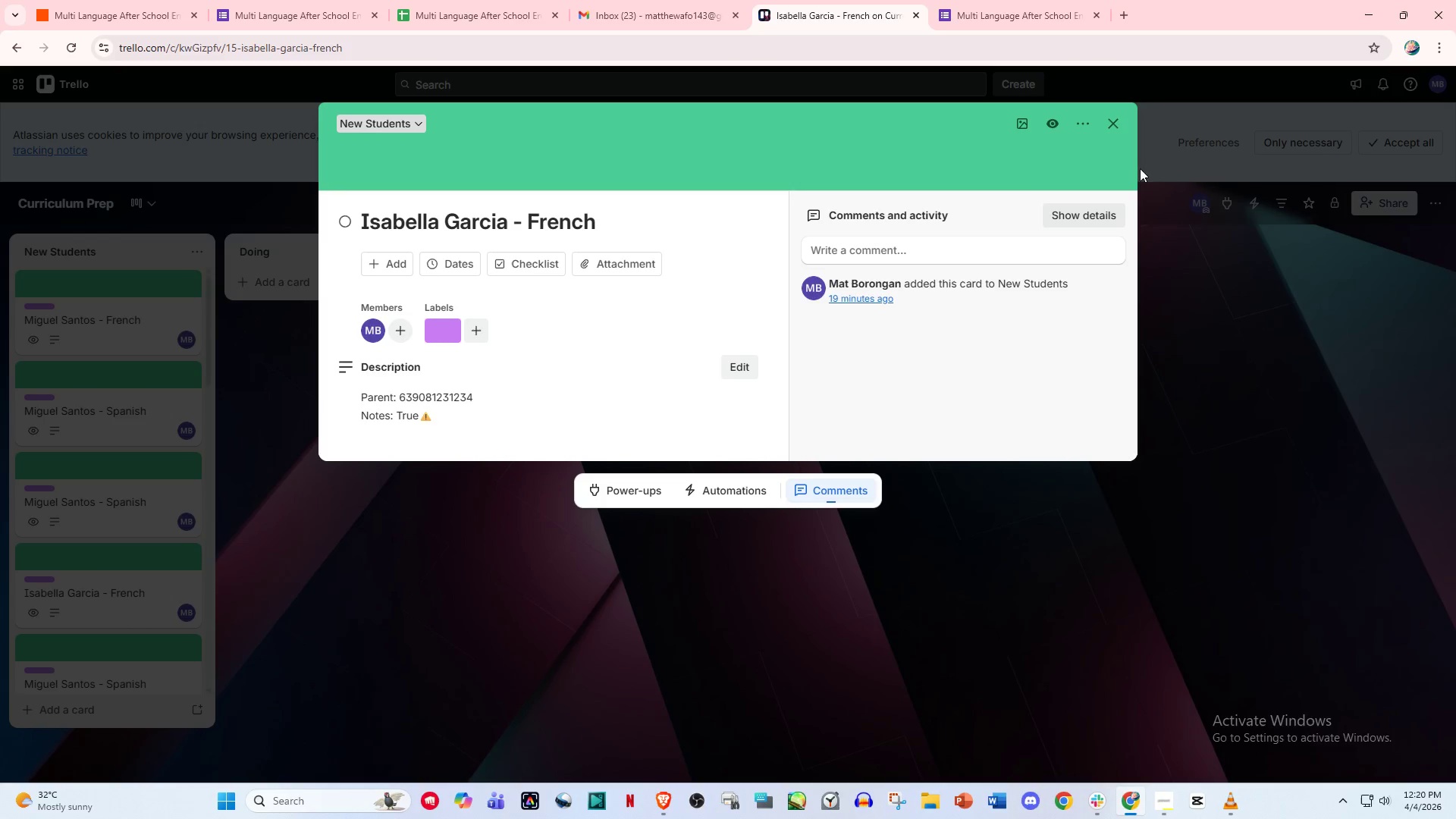 
left_click([1115, 123])
 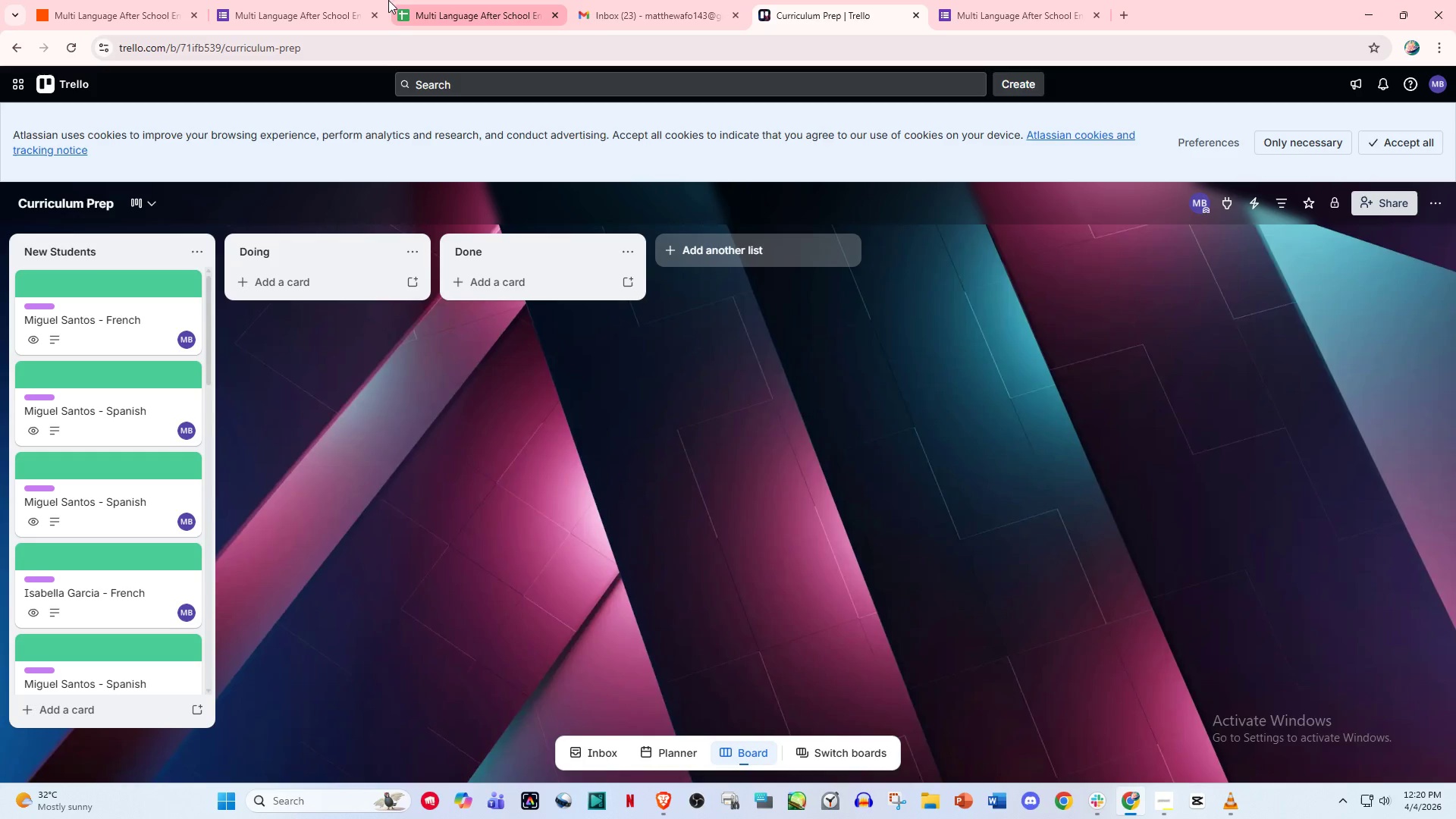 
left_click([245, 0])
 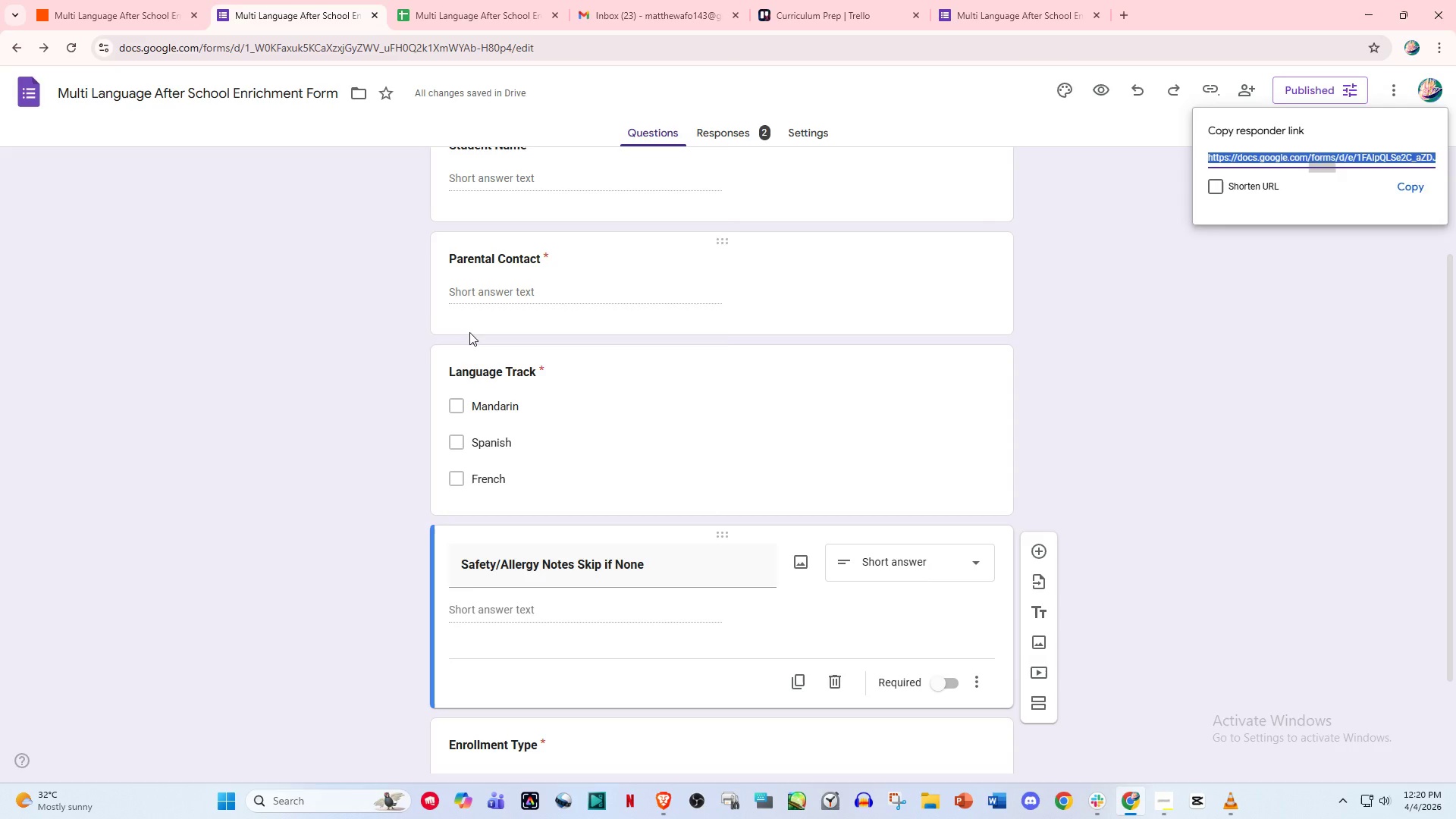 
scroll: coordinate [523, 412], scroll_direction: none, amount: 0.0
 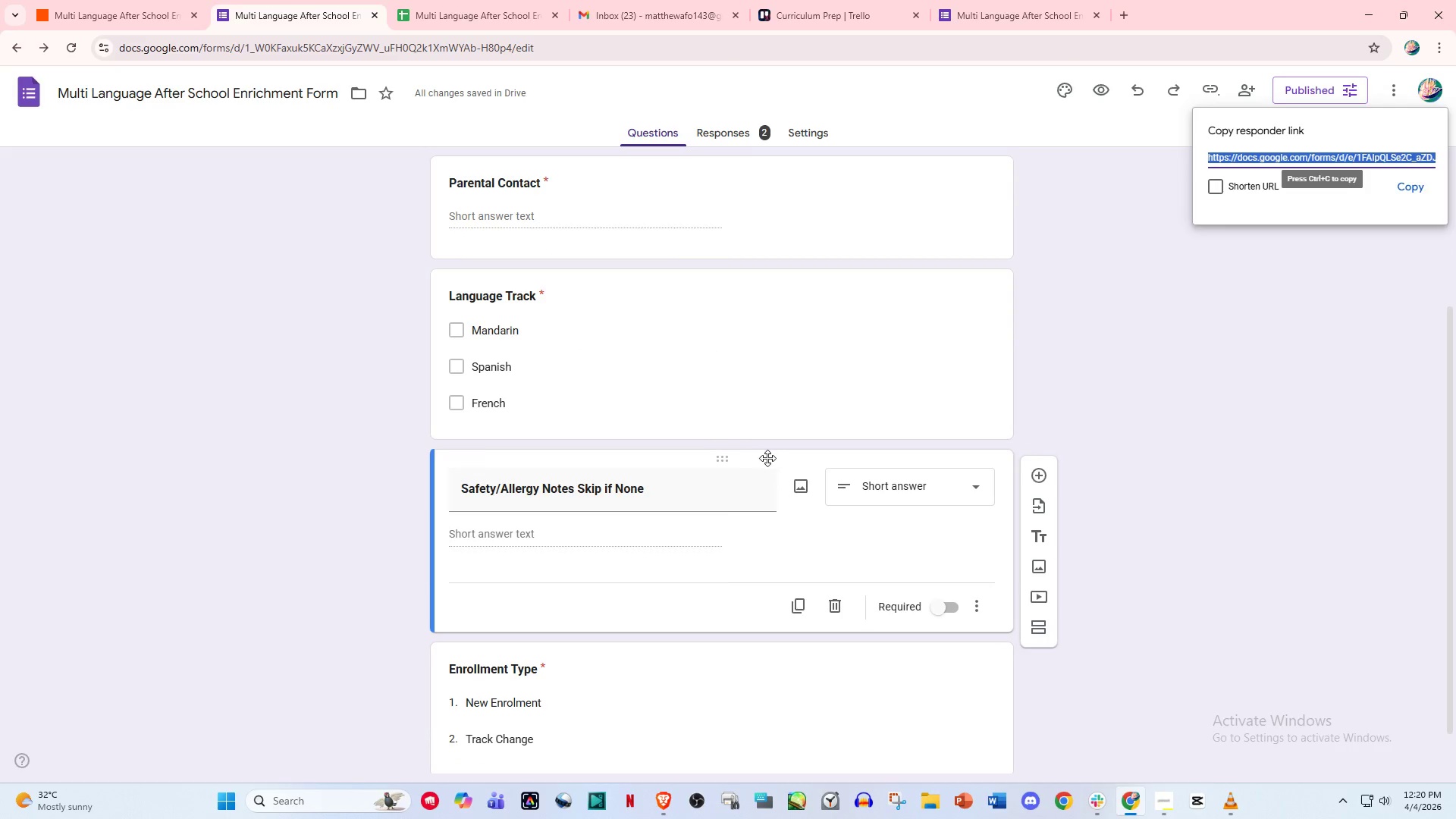 
scroll: coordinate [774, 462], scroll_direction: down, amount: 1.0
 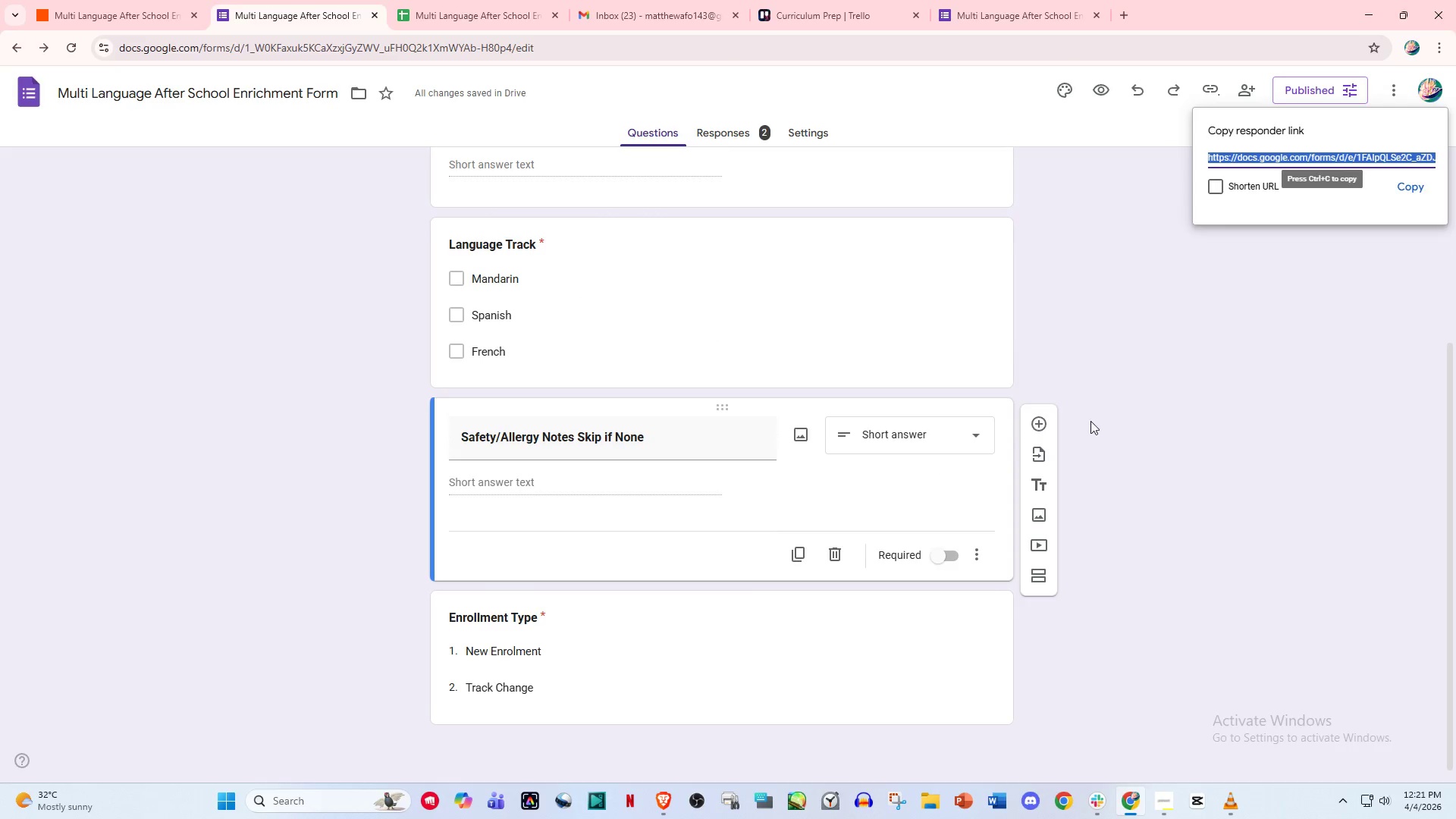 
left_click([1177, 400])
 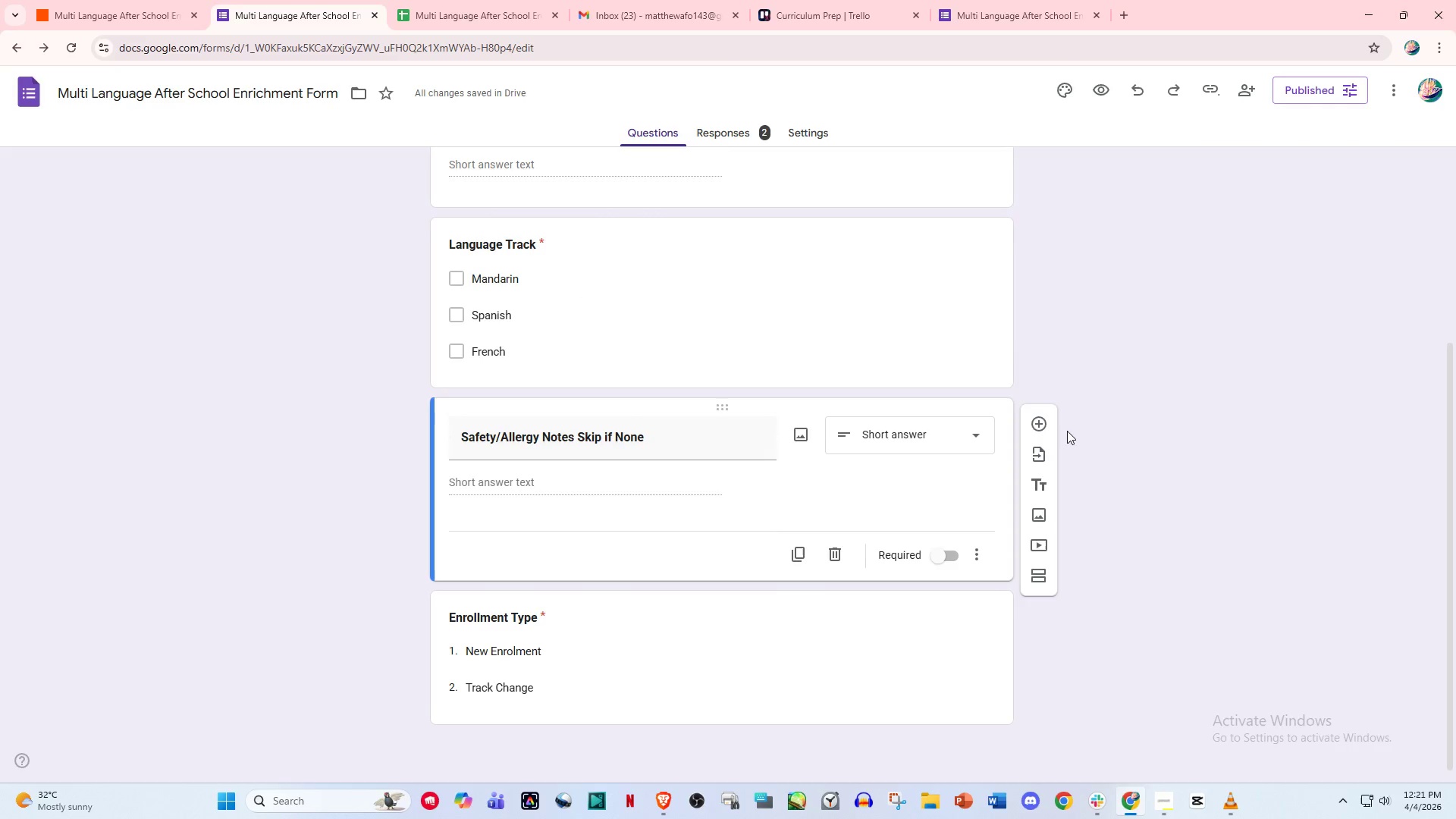 
scroll: coordinate [1128, 456], scroll_direction: up, amount: 3.0
 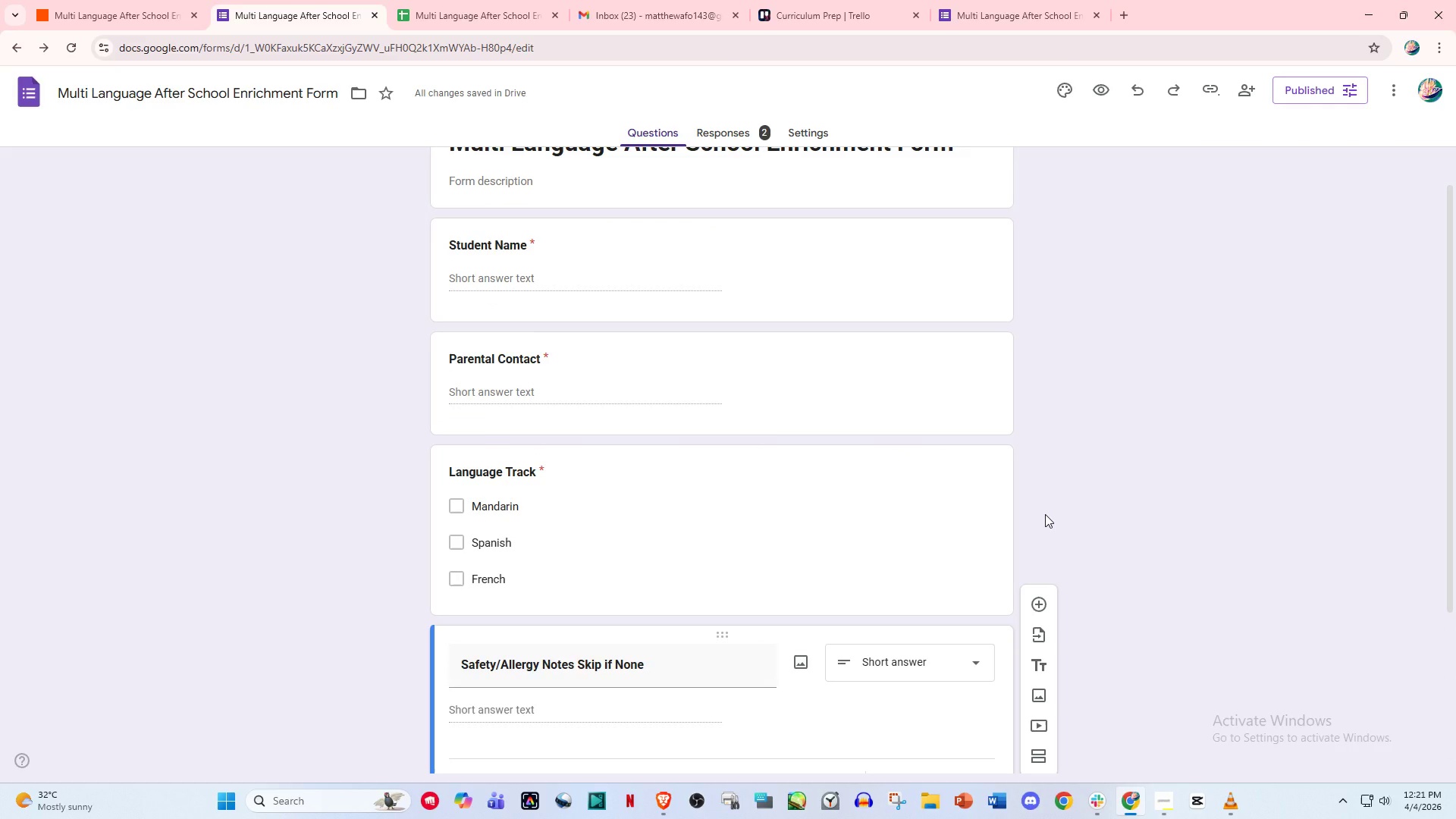 
scroll: coordinate [1045, 514], scroll_direction: down, amount: 2.0
 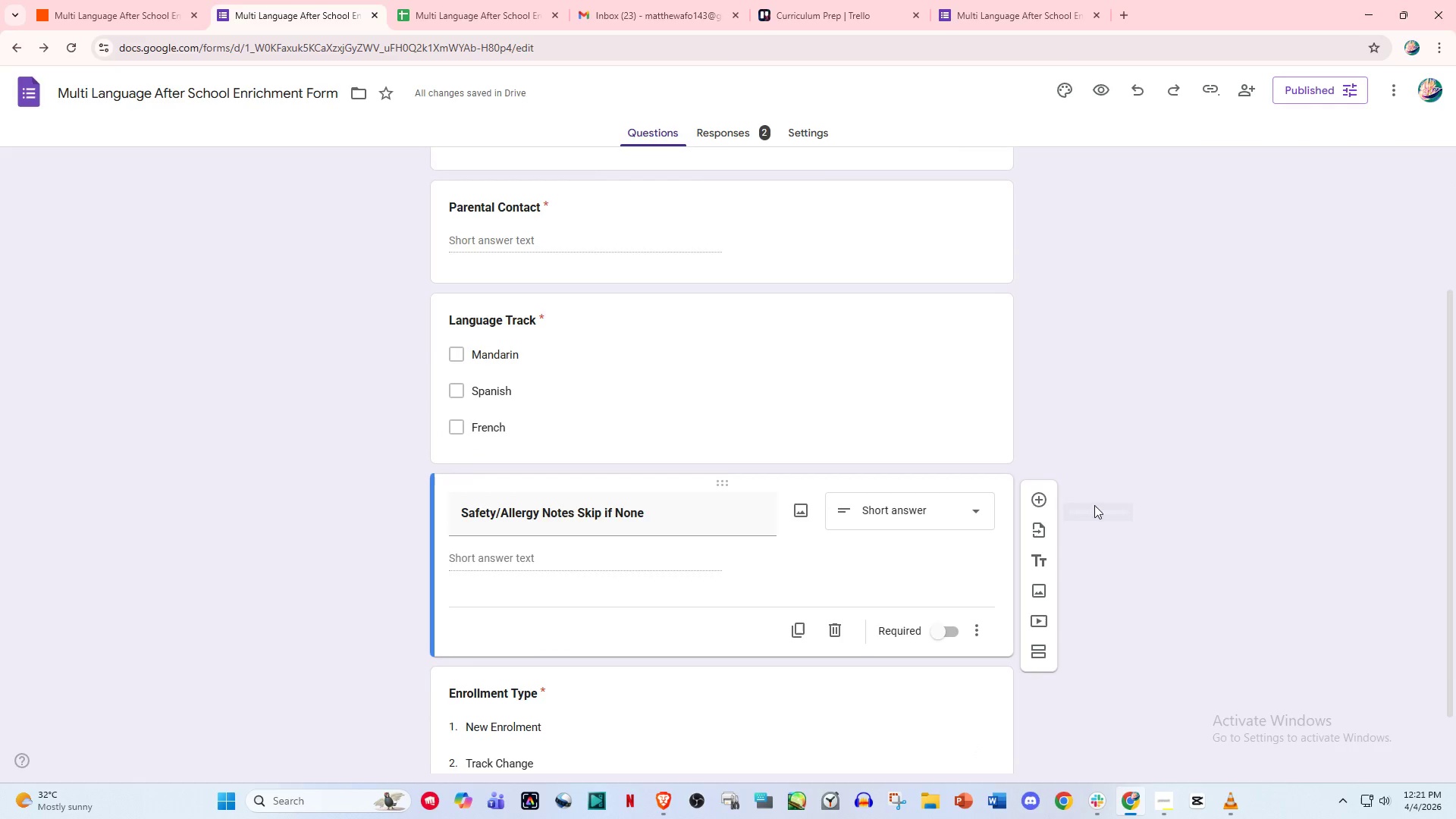 
scroll: coordinate [921, 384], scroll_direction: up, amount: 9.0
 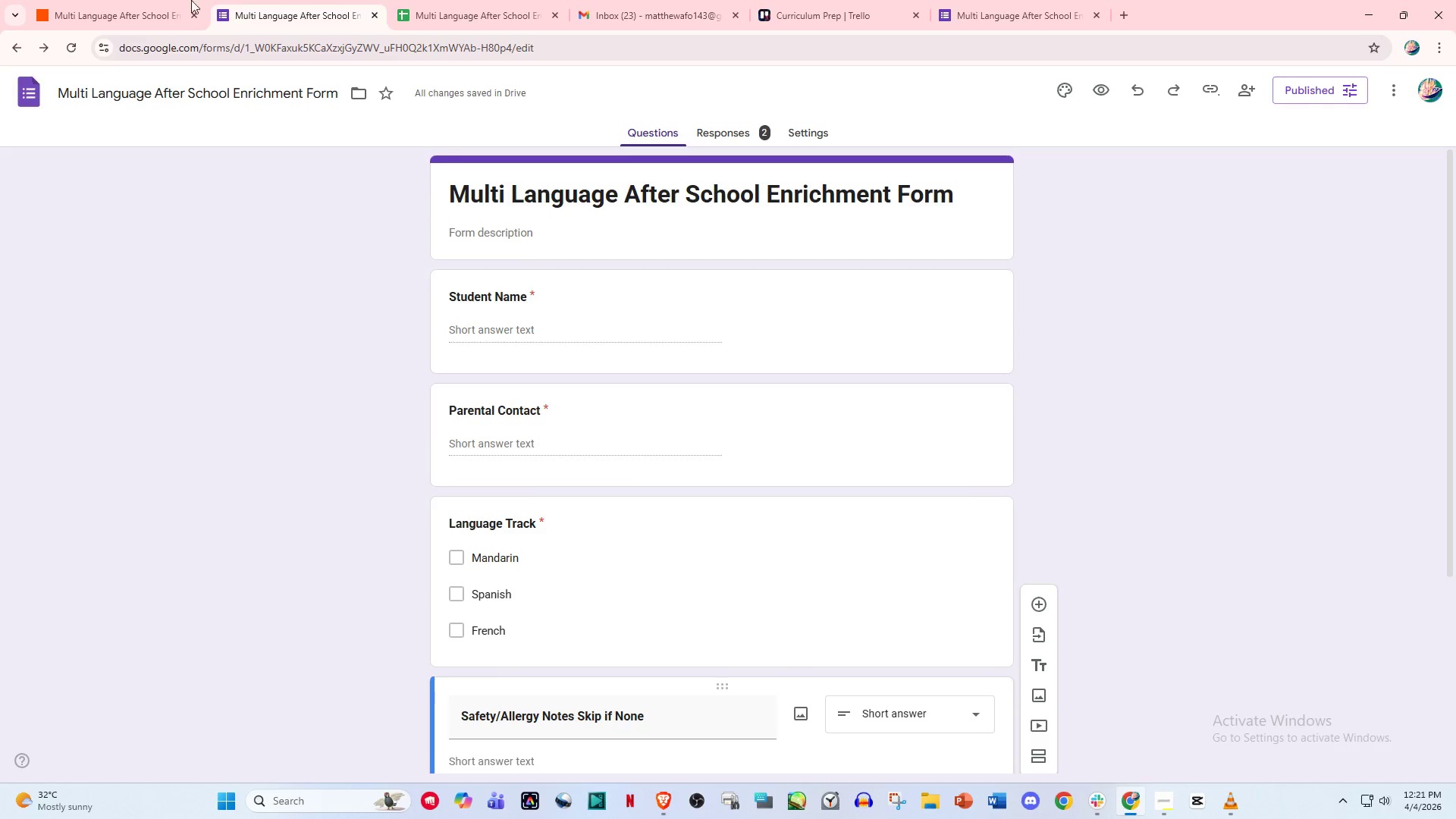 
left_click([132, 0])
 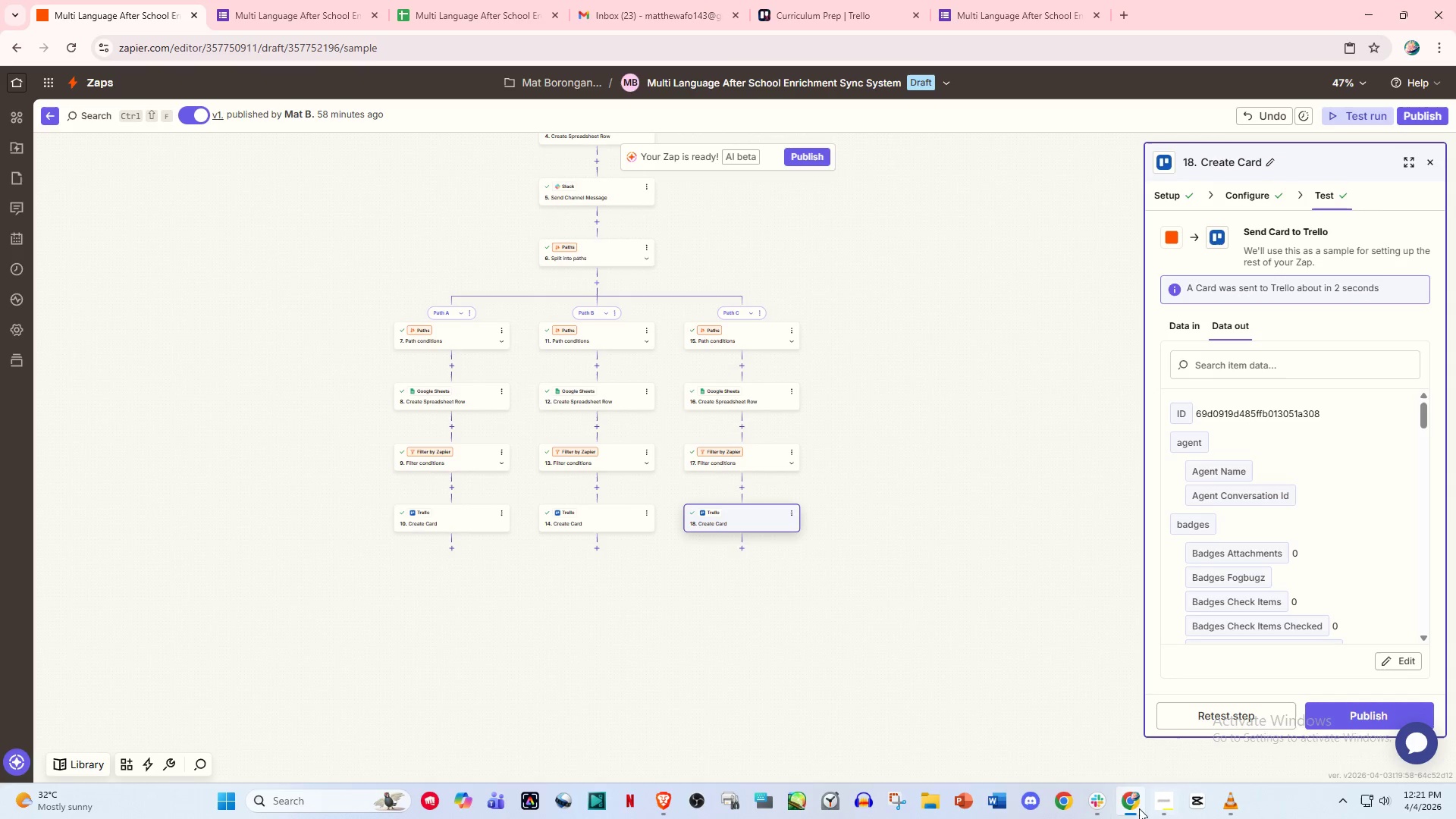 
left_click([1167, 808])